 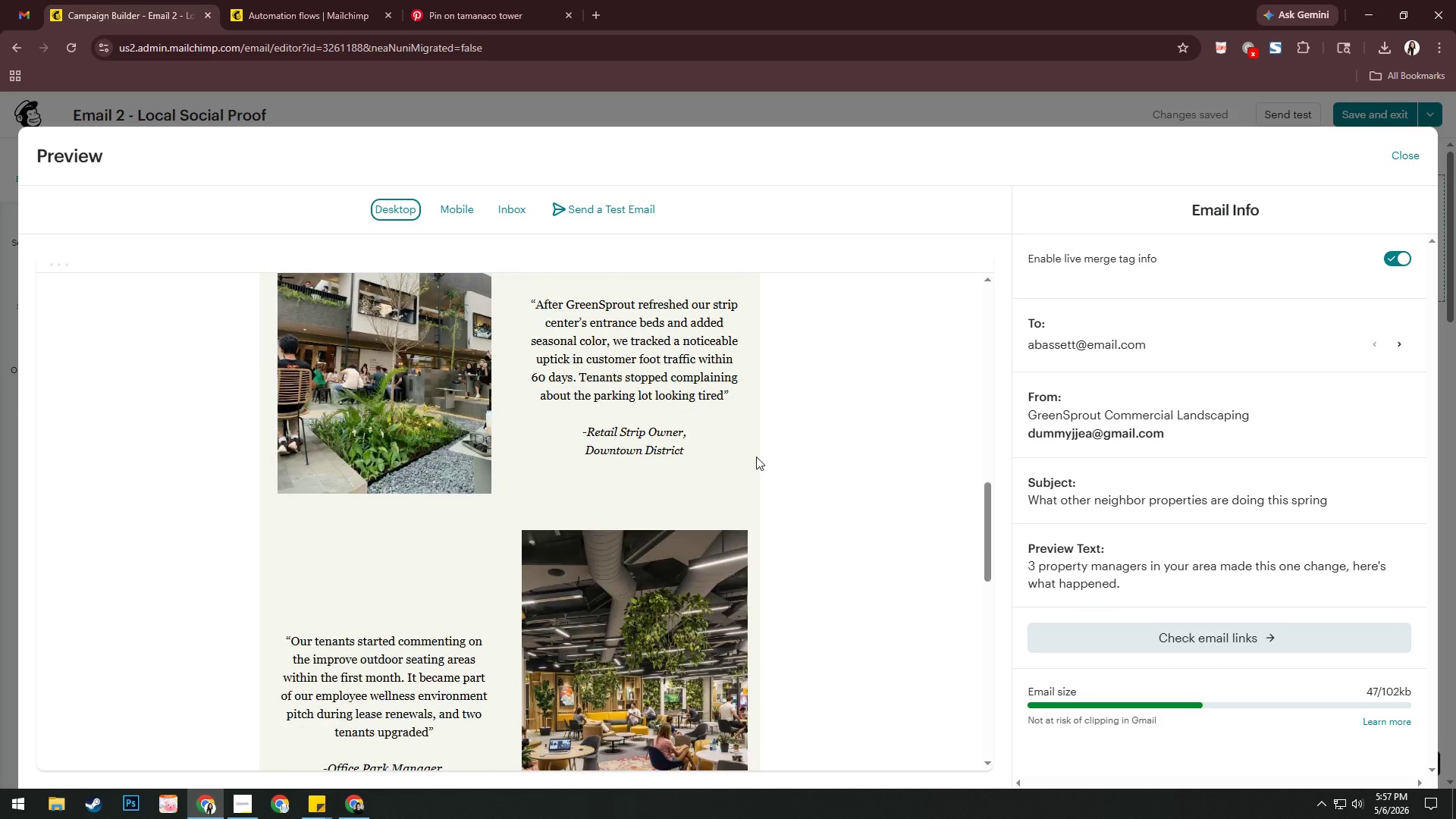 
scroll: coordinate [756, 457], scroll_direction: up, amount: 6.0
 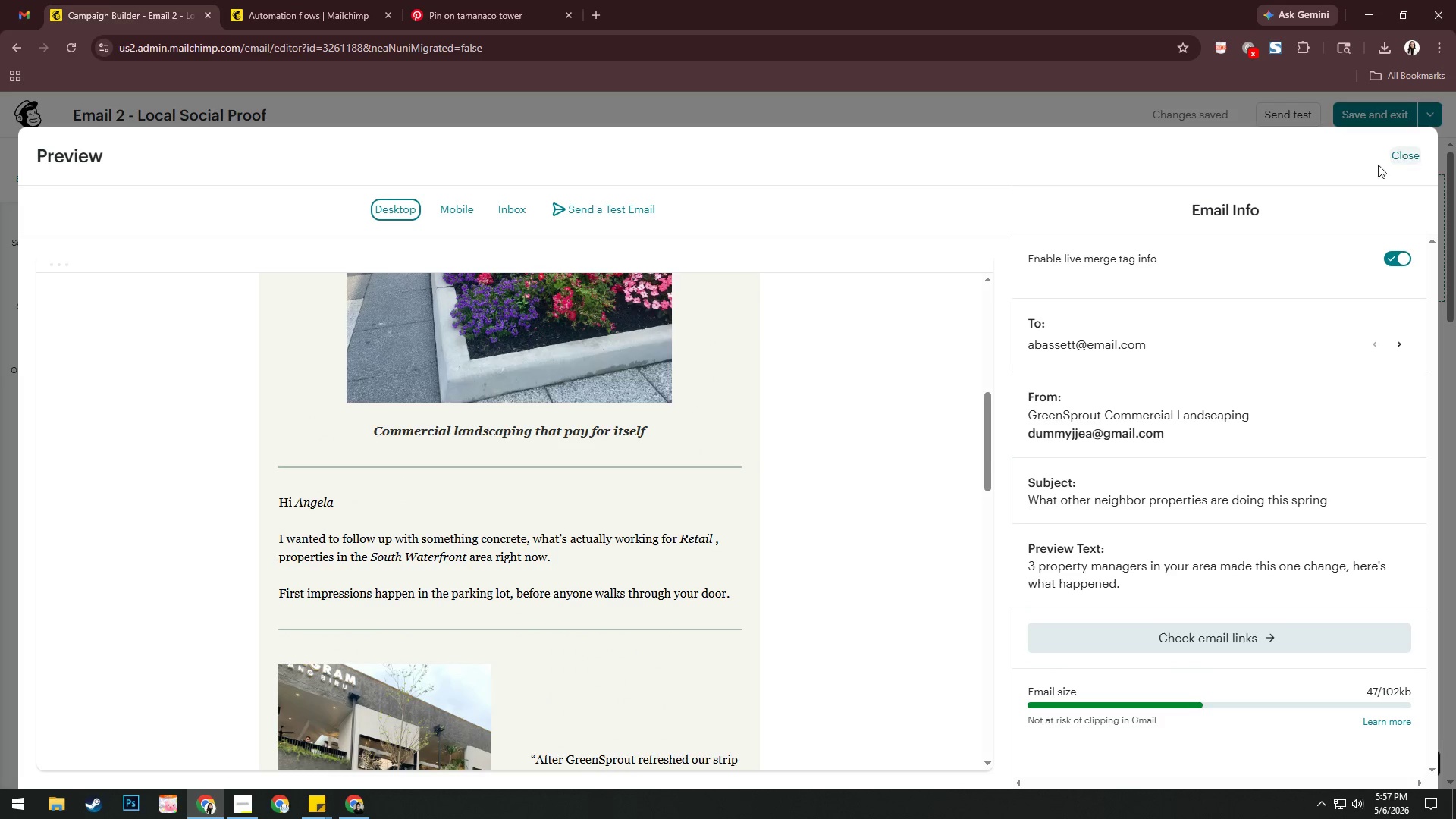 
scroll: coordinate [601, 448], scroll_direction: down, amount: 11.0
 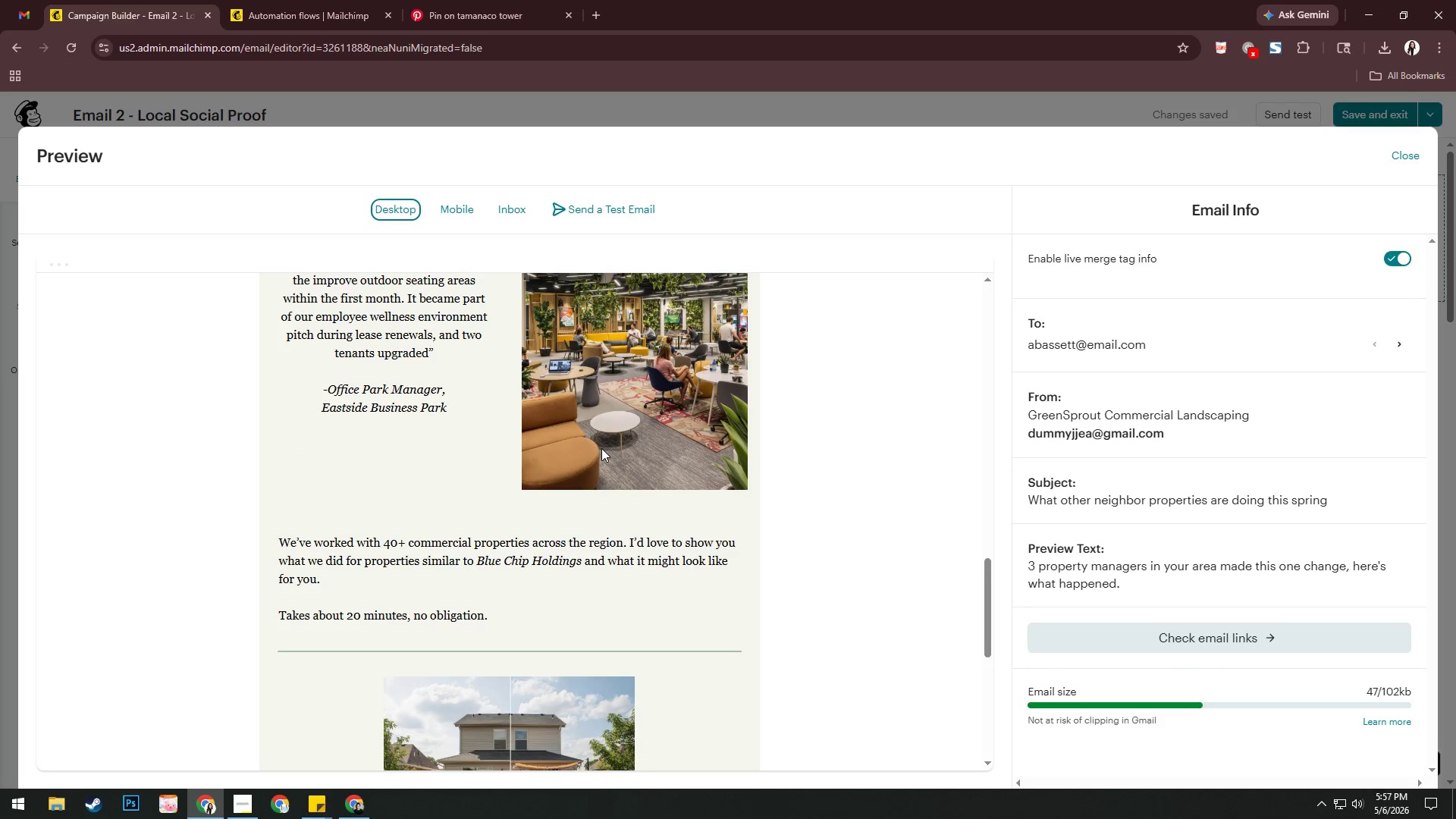 
scroll: coordinate [601, 448], scroll_direction: up, amount: 18.0
 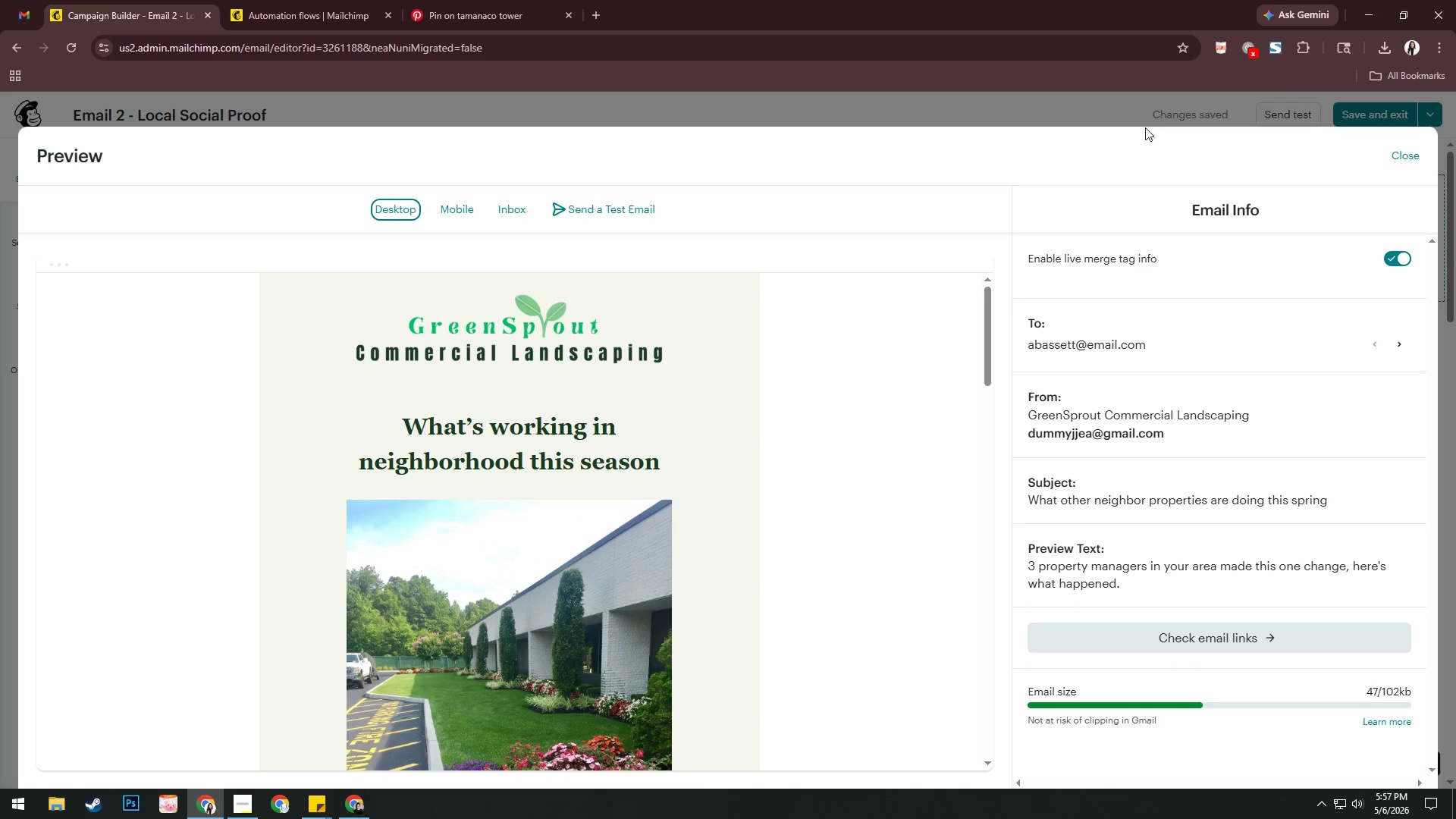 
left_click([1281, 54])
 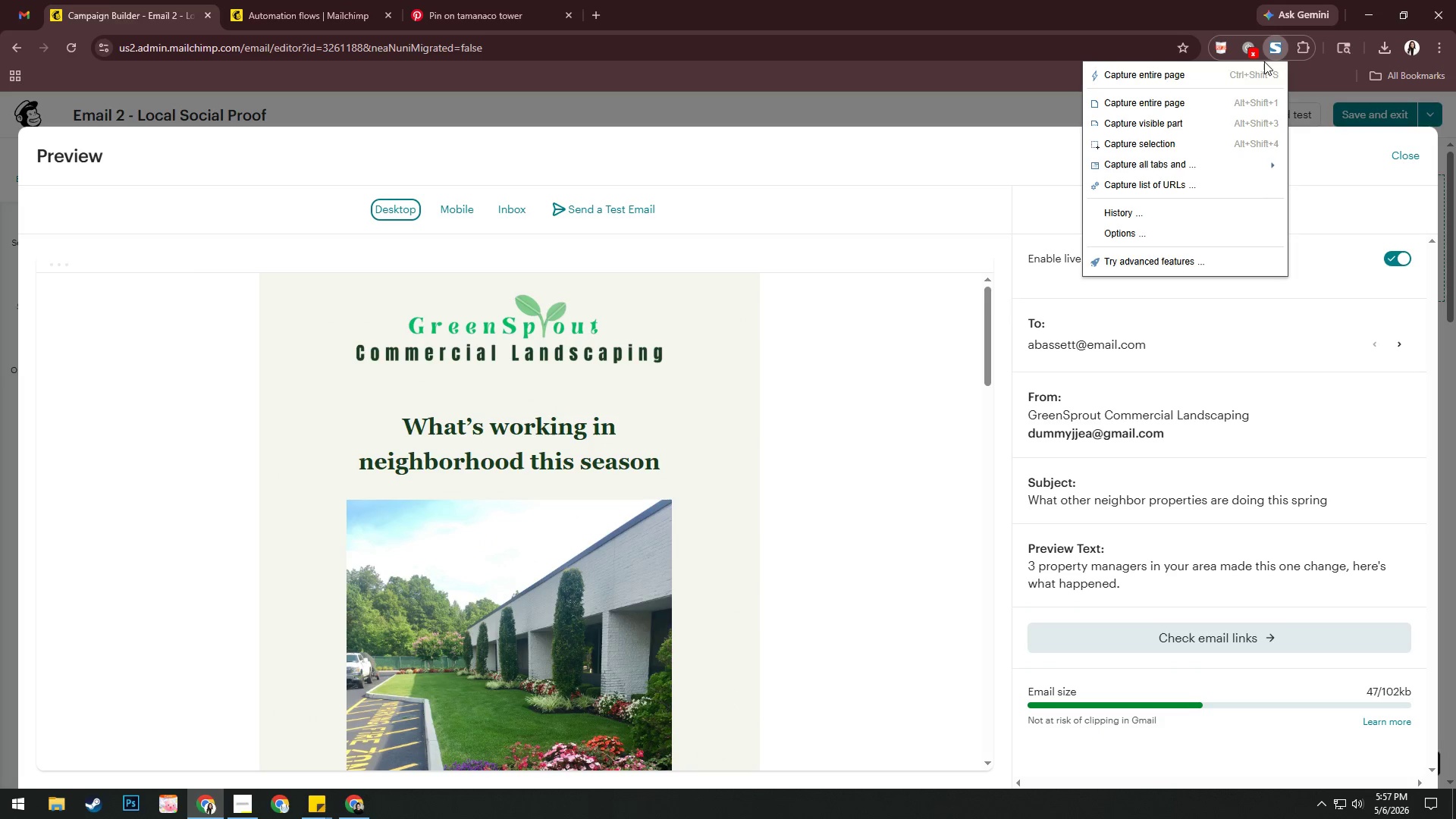 
left_click([1238, 78])
 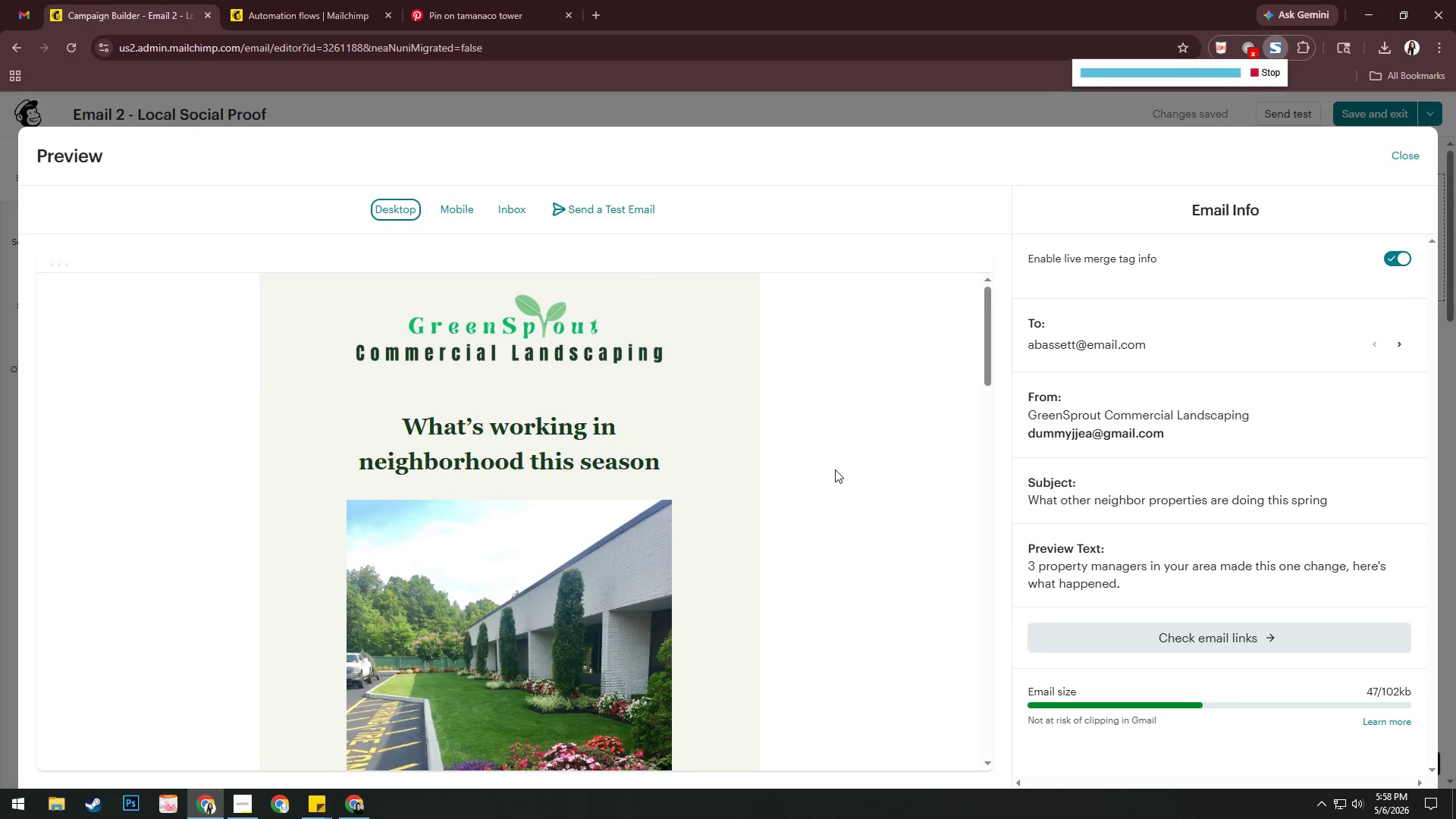 
scroll: coordinate [831, 473], scroll_direction: down, amount: 6.0
 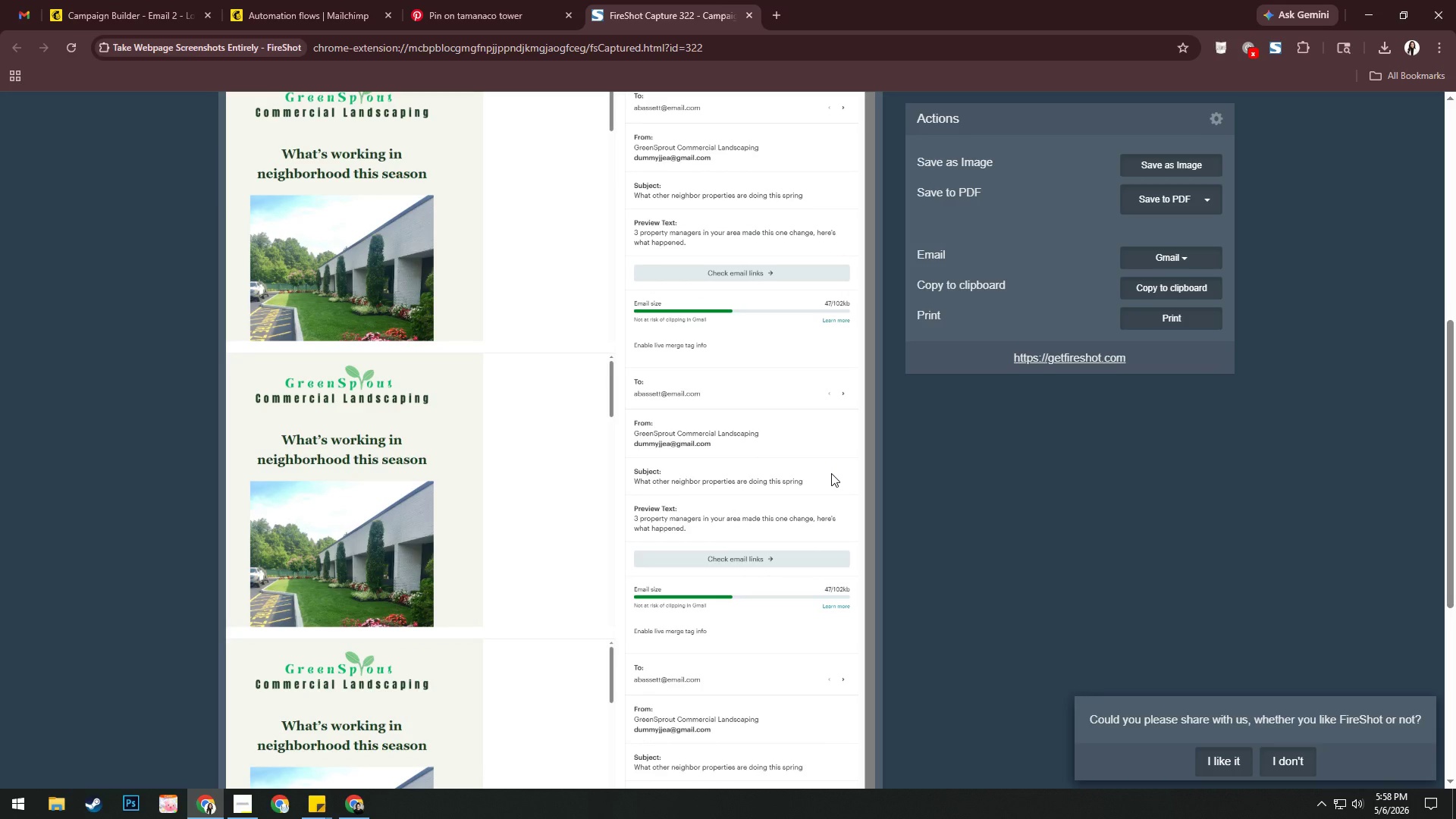 
wait(8.21)
 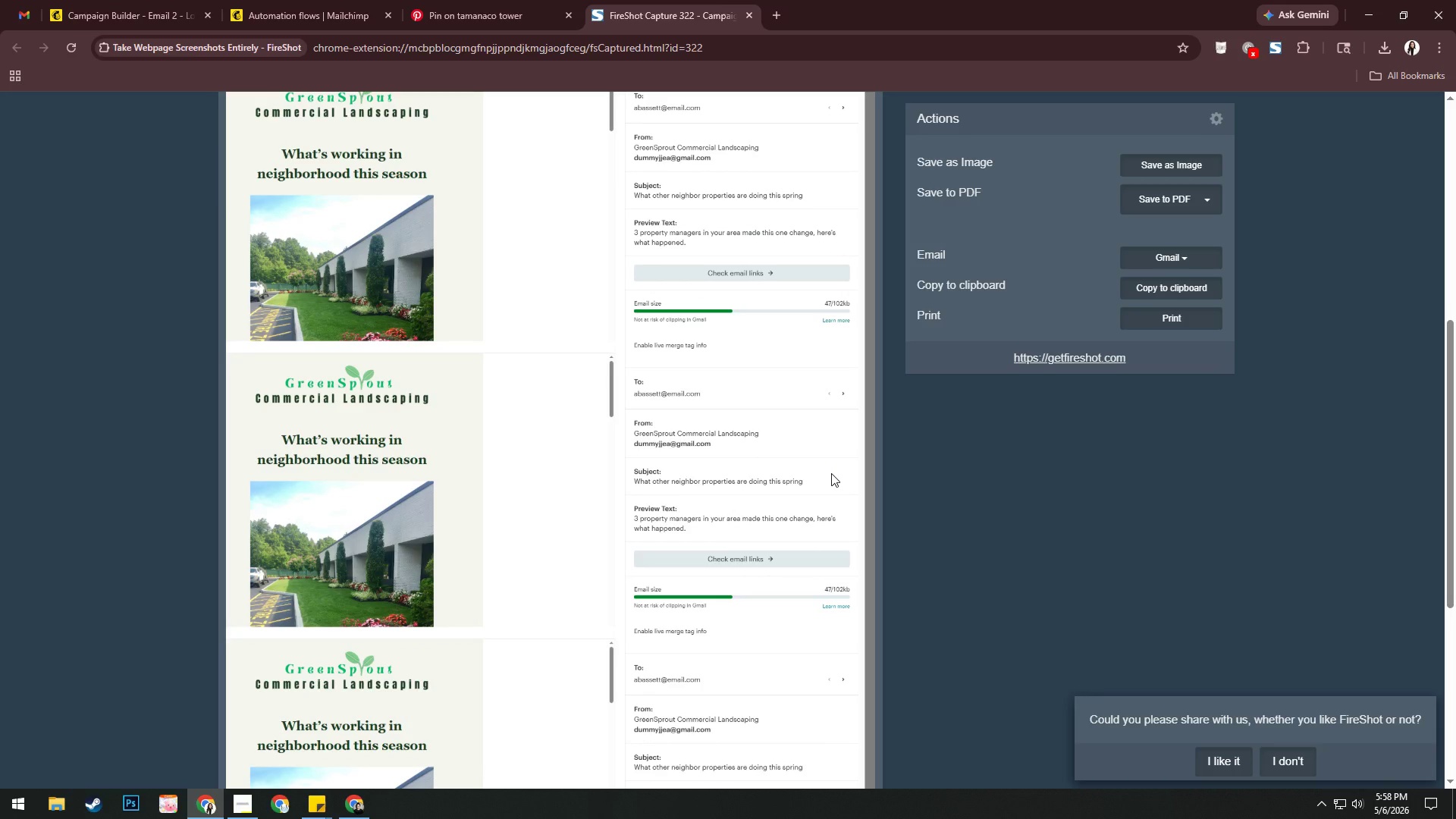 
scroll: coordinate [1176, 359], scroll_direction: up, amount: 7.0
 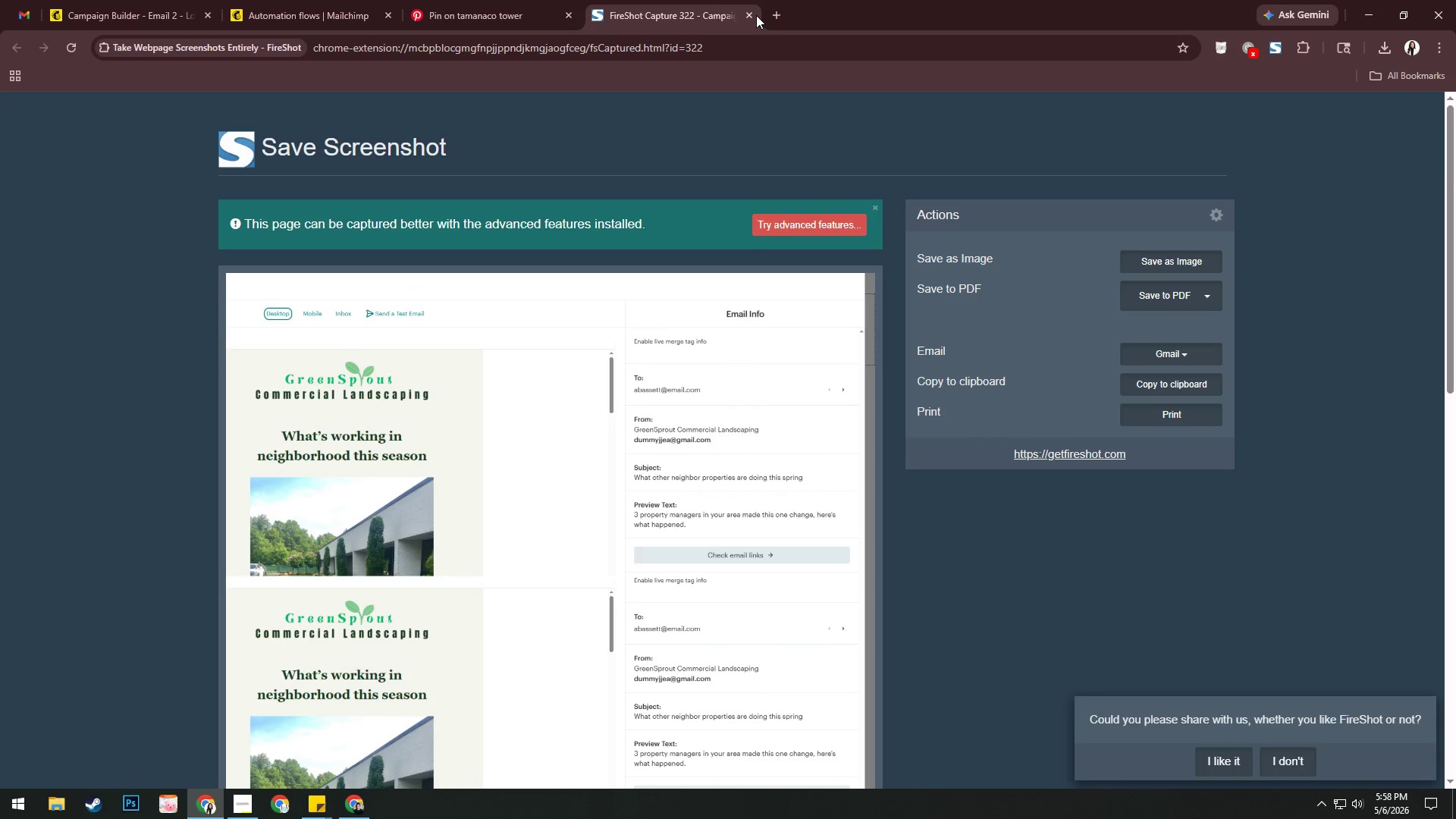 
left_click([755, 15])
 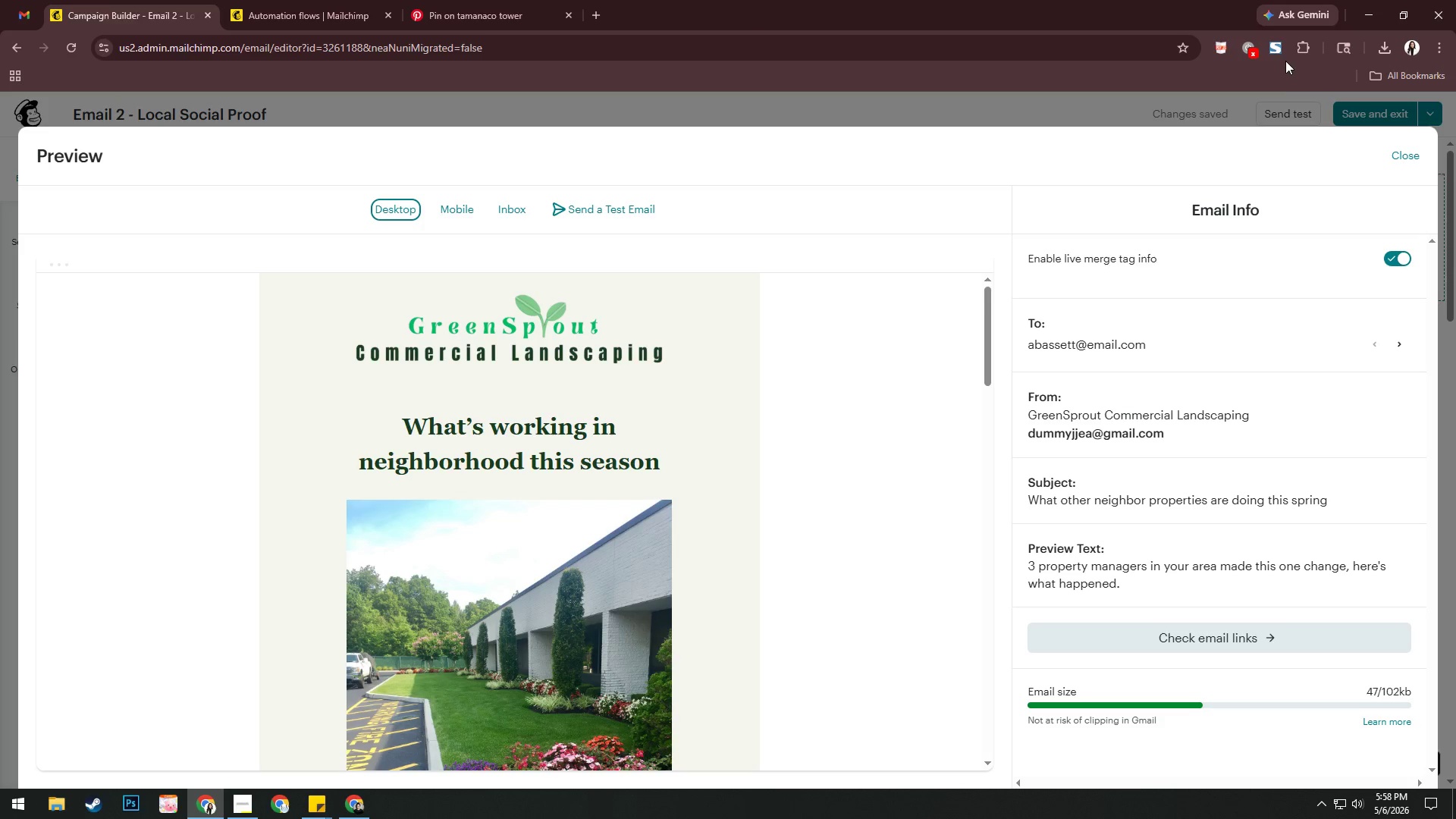 
left_click([1279, 49])
 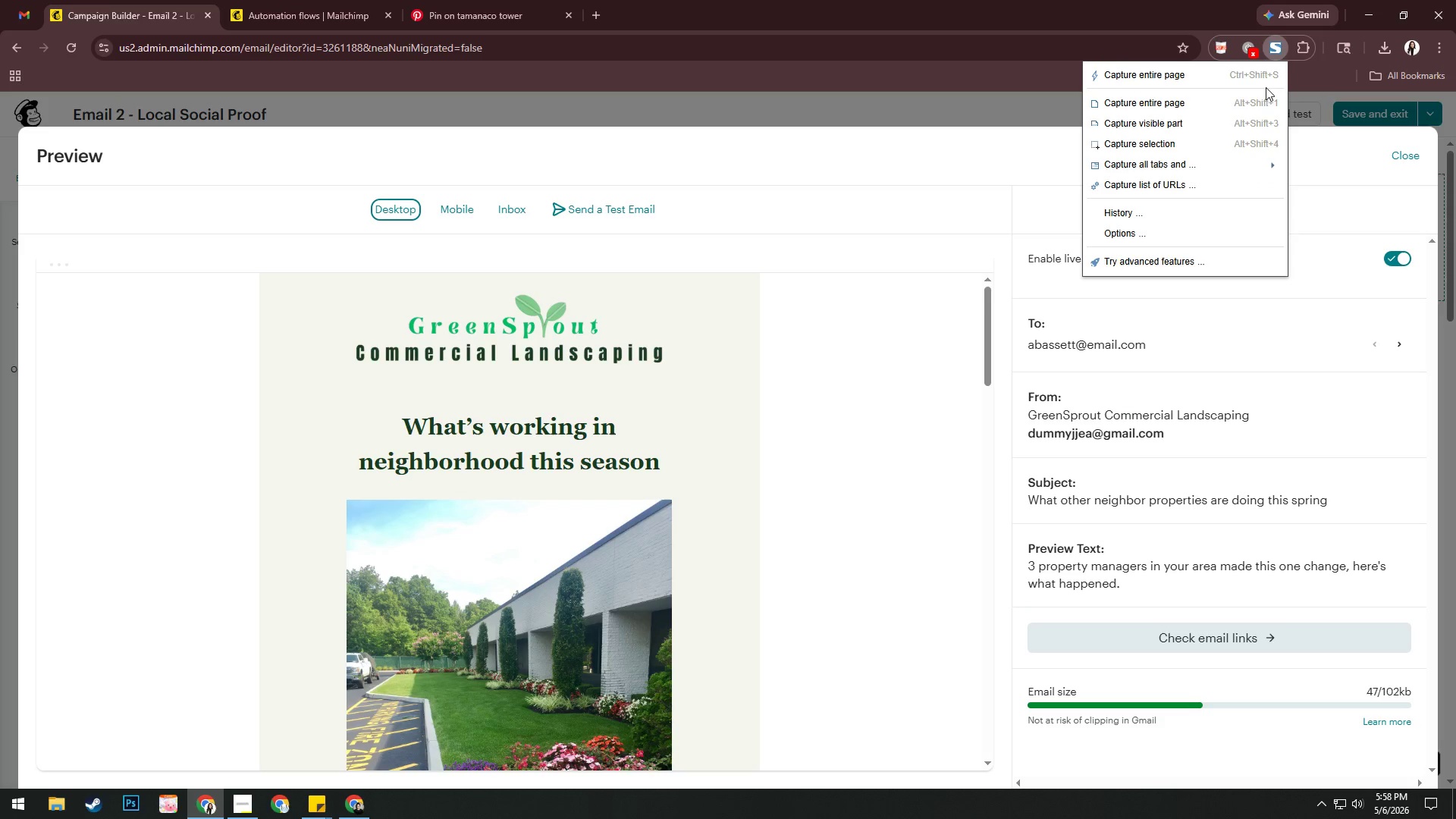 
wait(12.25)
 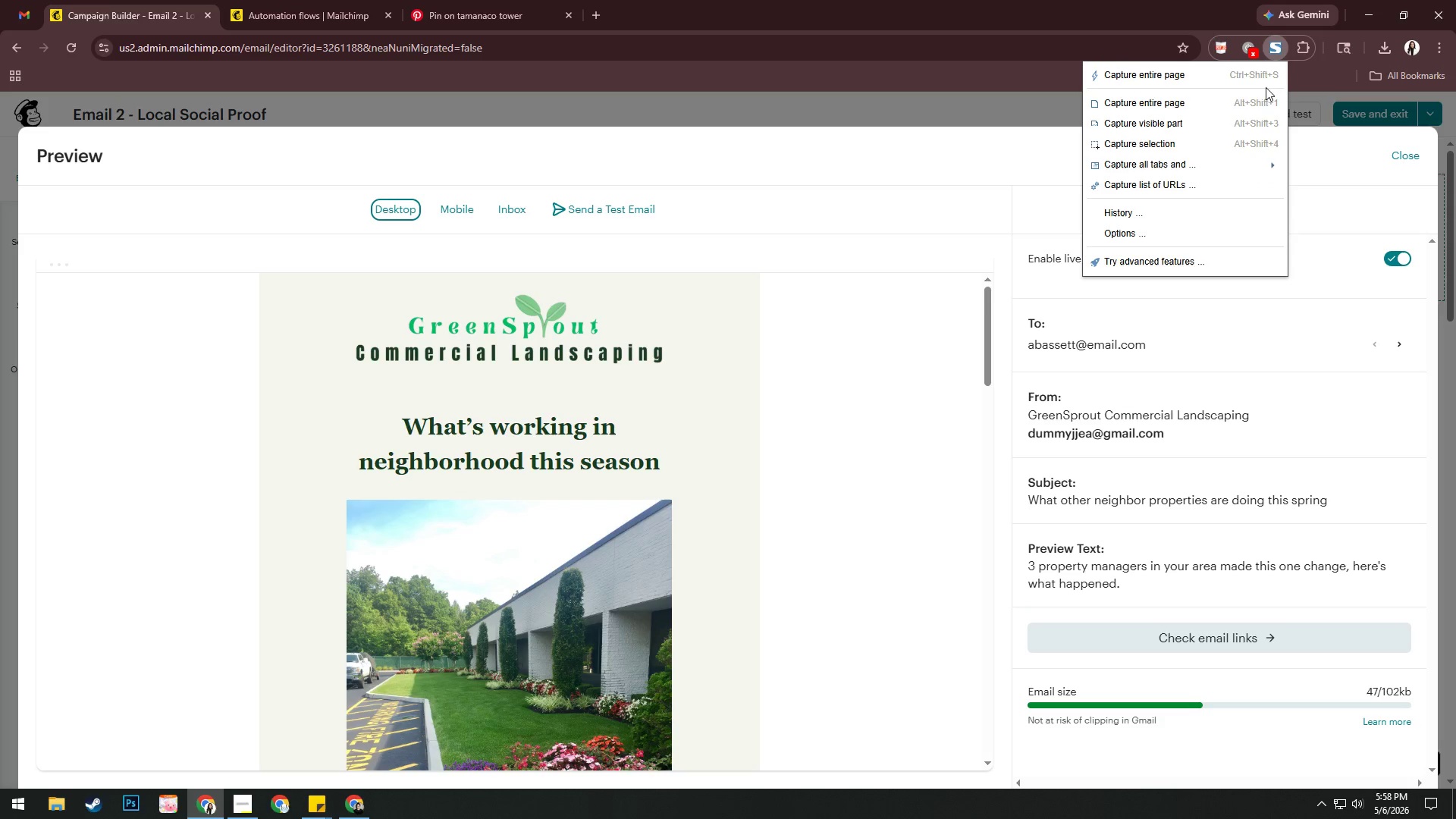 
scroll: coordinate [855, 378], scroll_direction: down, amount: 8.0
 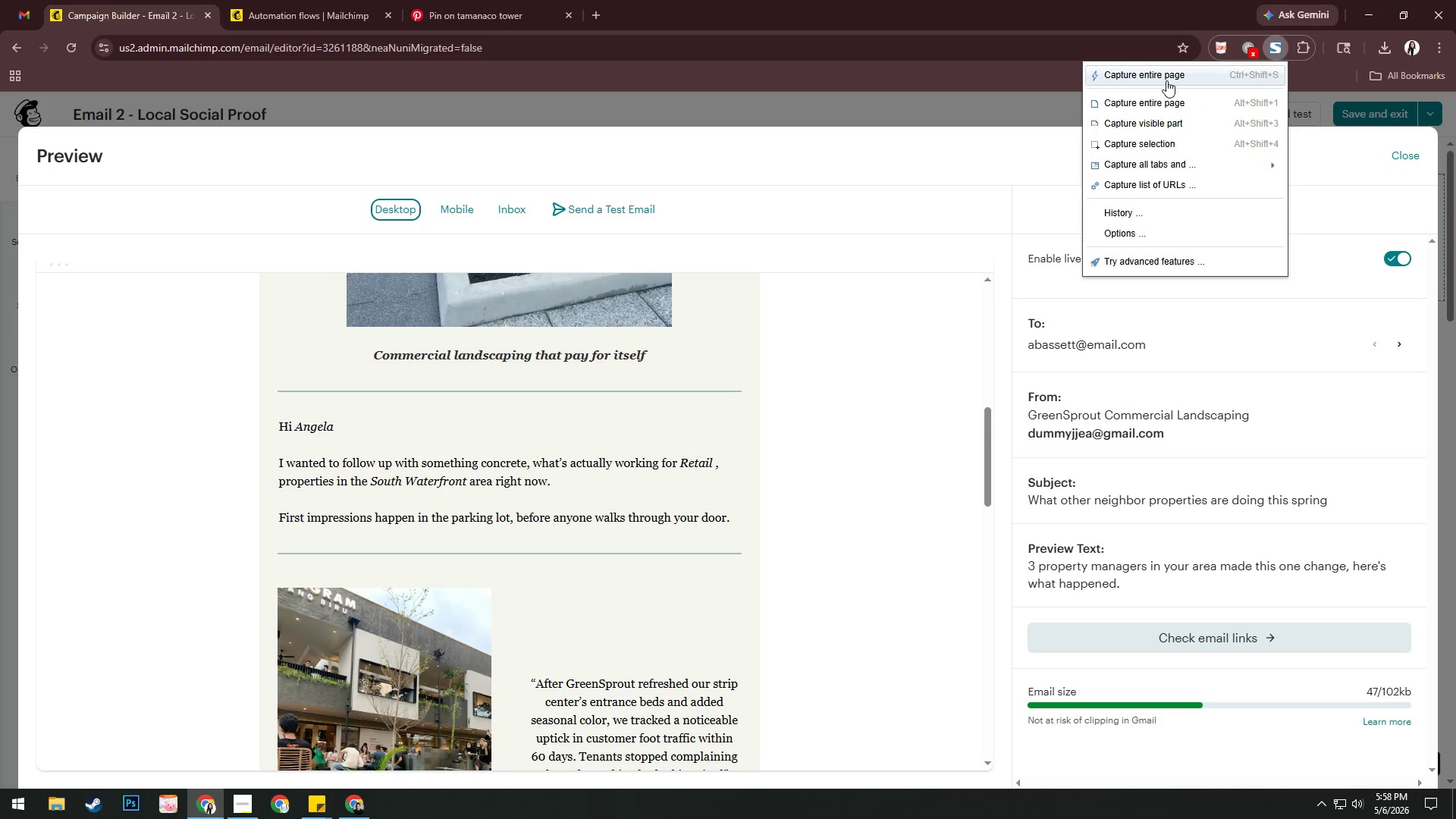 
left_click([1172, 128])
 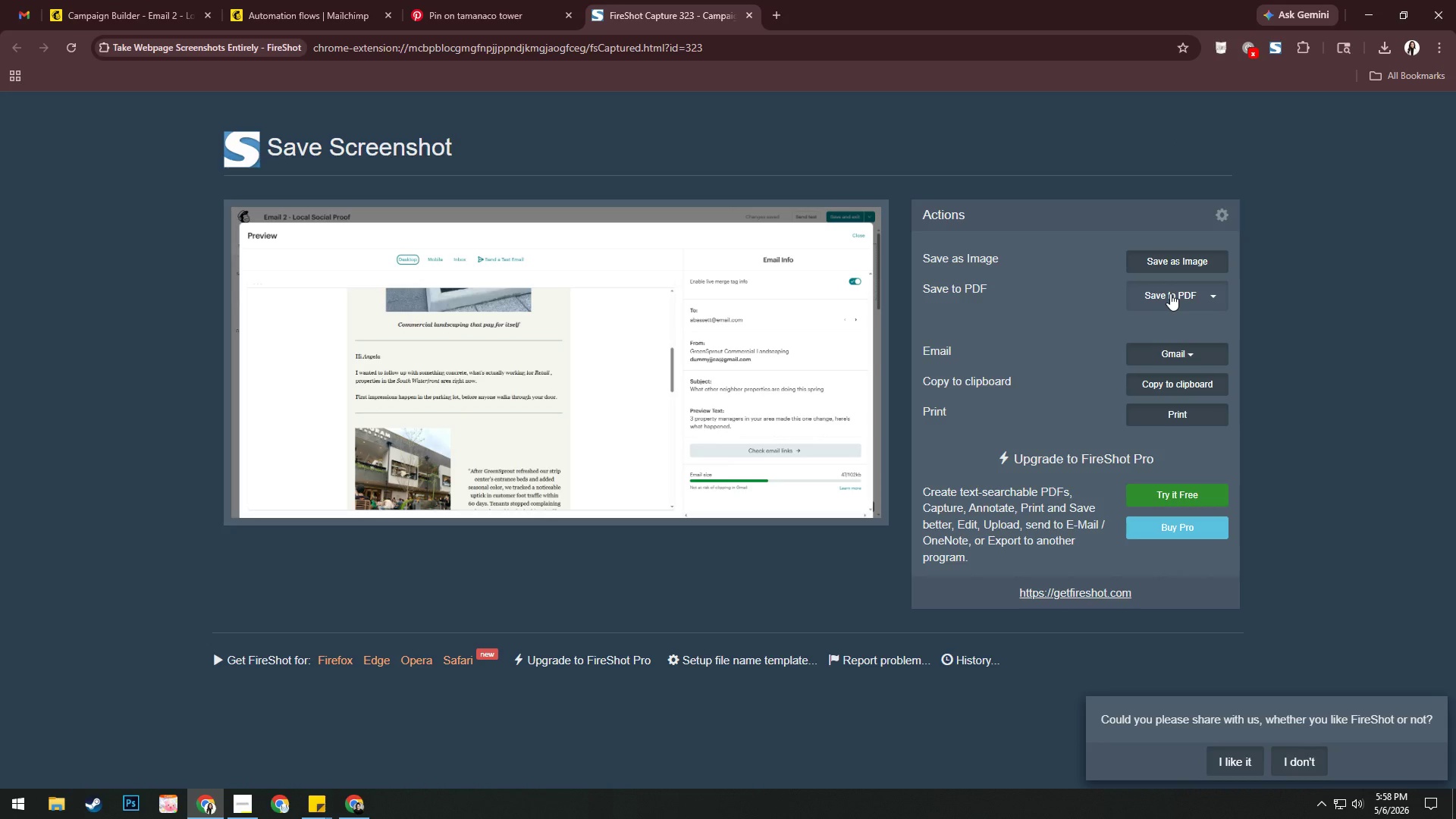 
wait(7.48)
 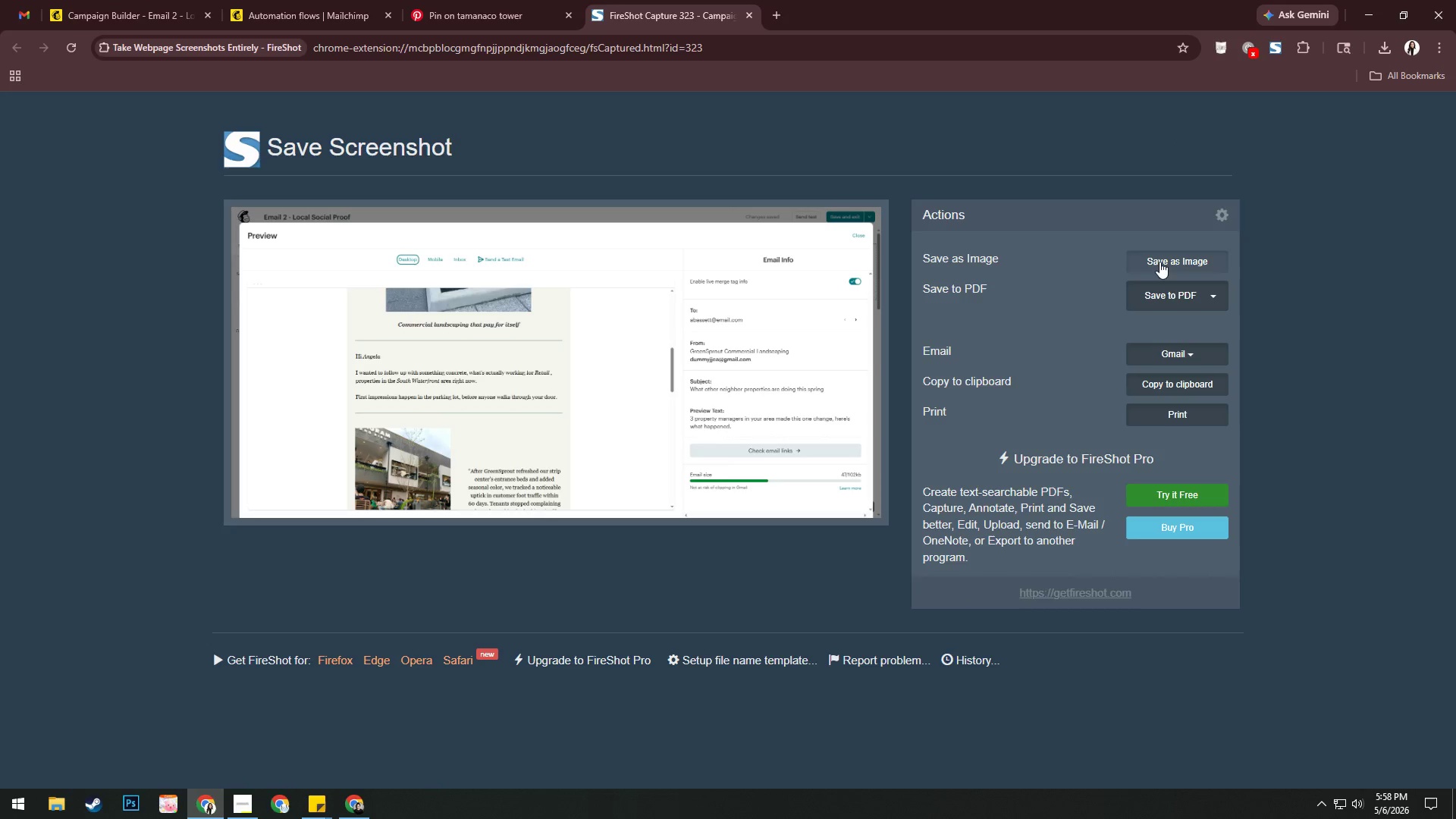 
key(Alt+AltLeft)
 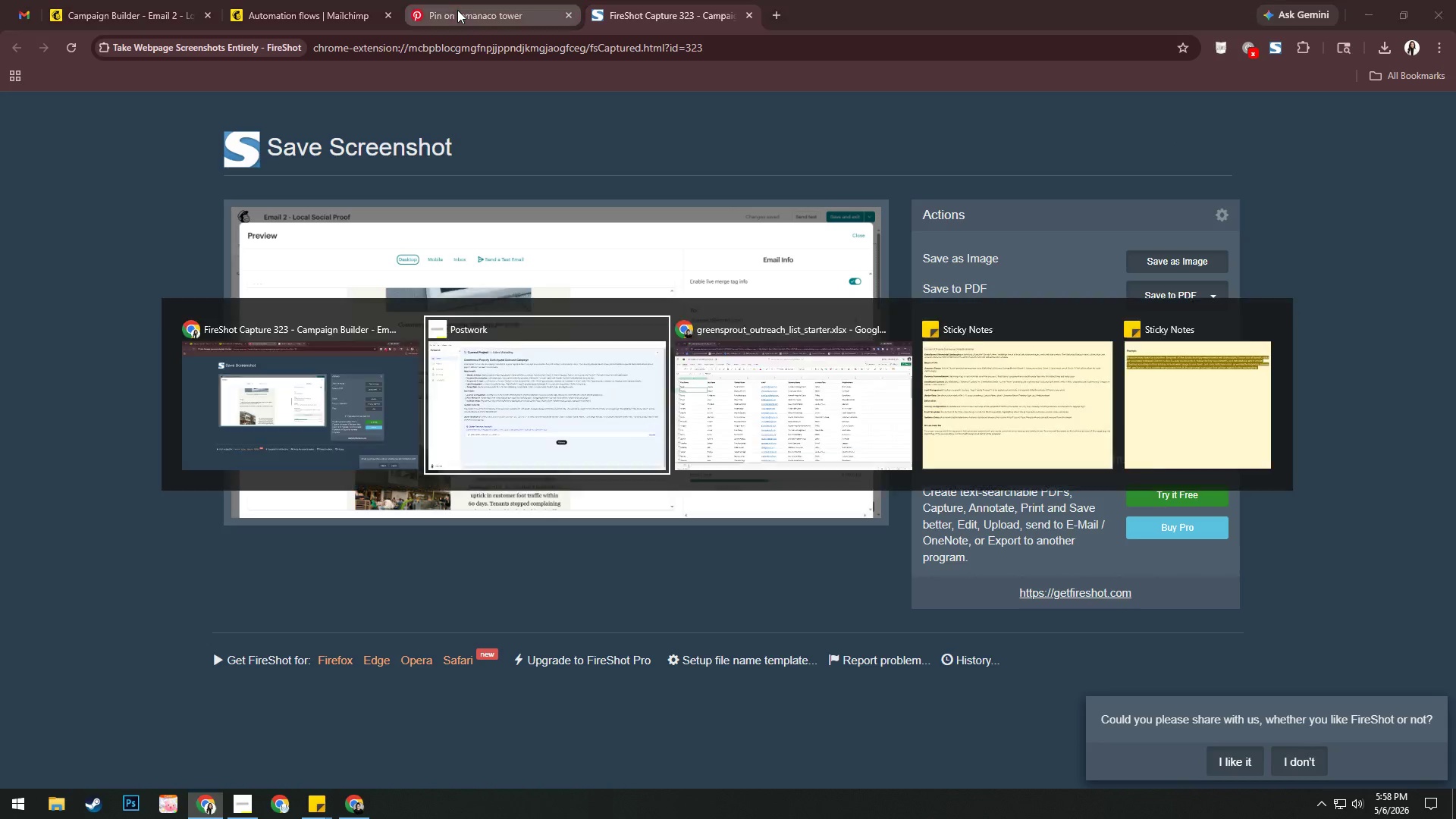 
key(Alt+Tab)